 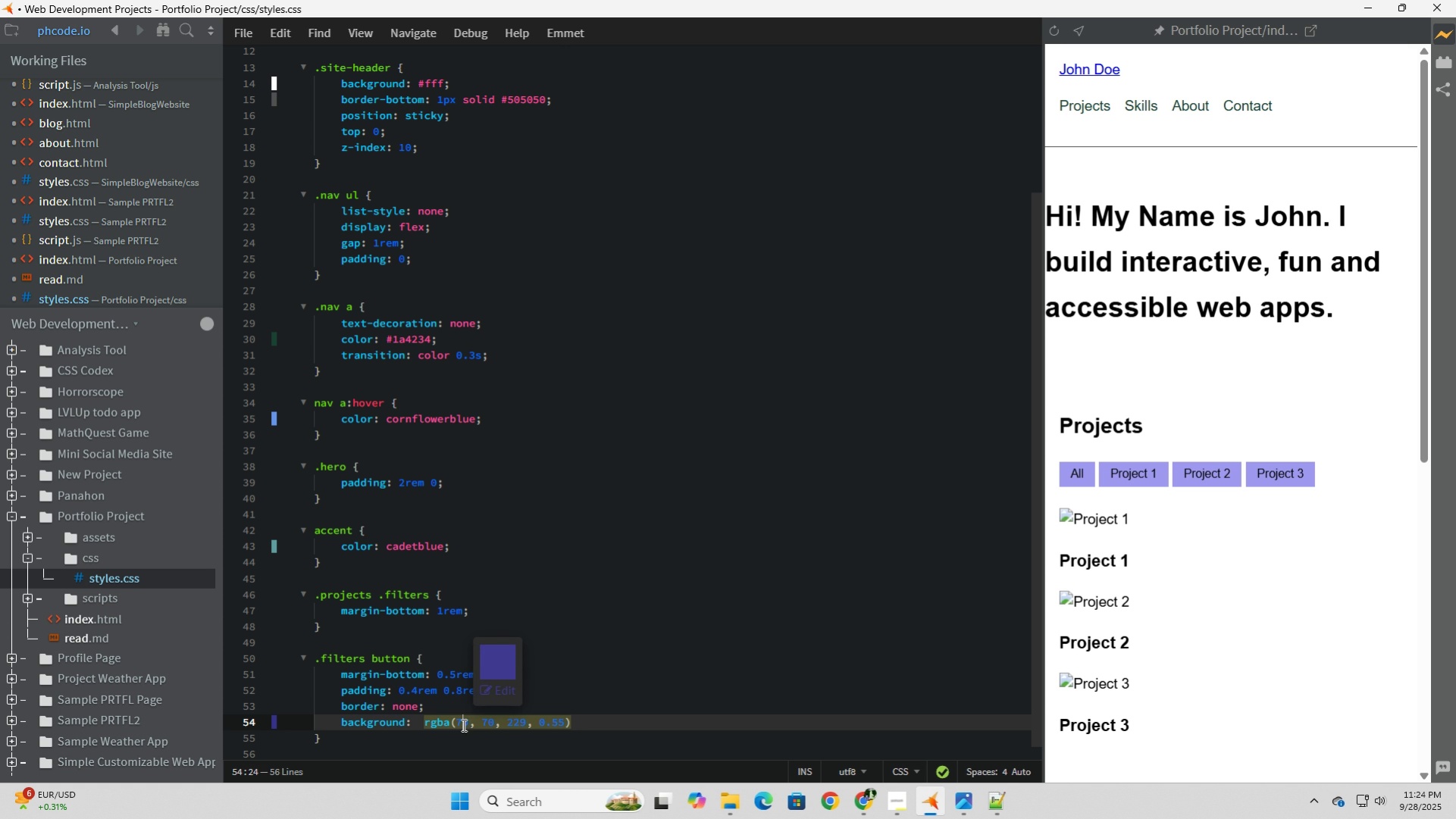 
mouse_move([496, 696])
 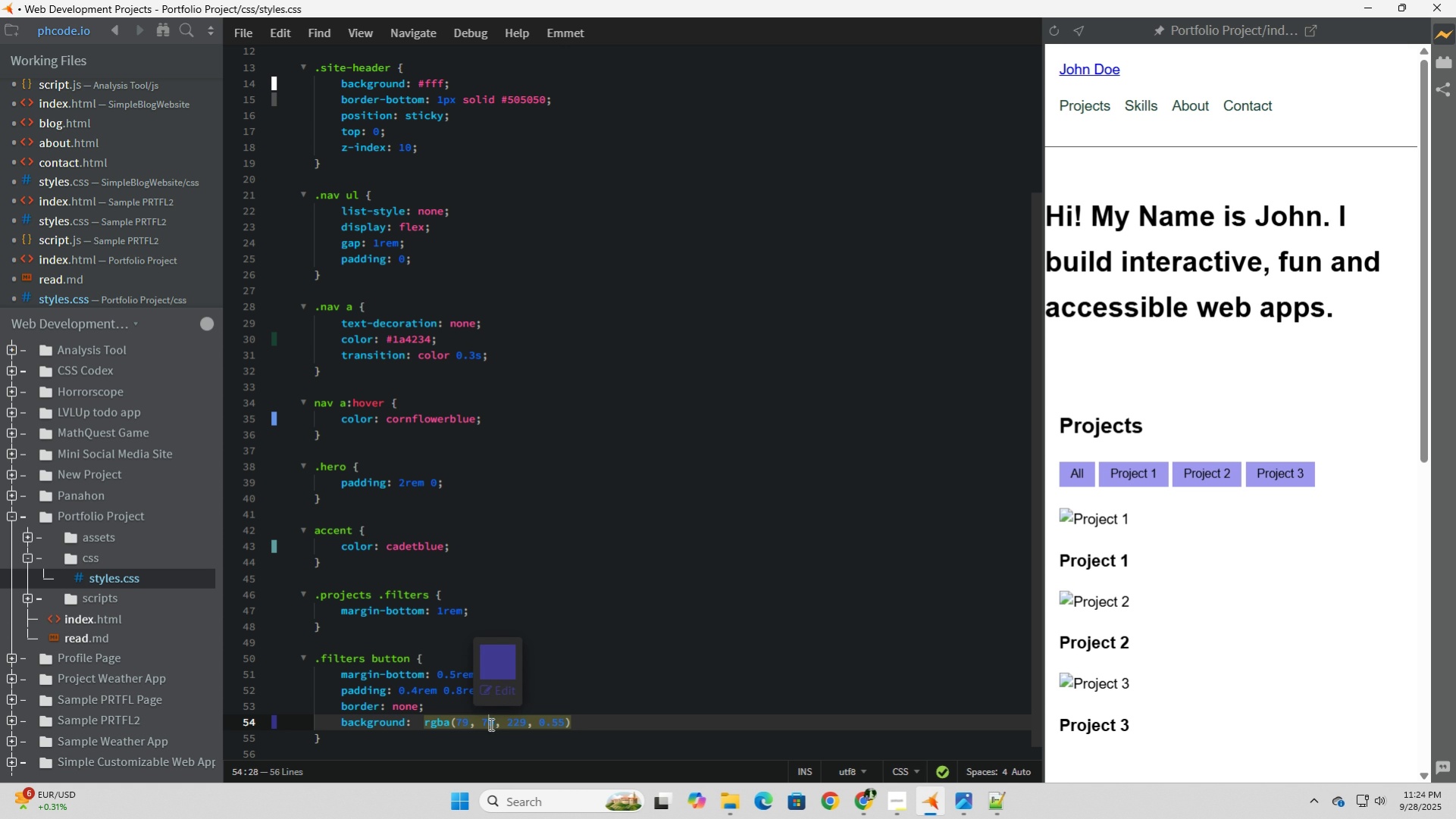 
left_click([490, 724])
 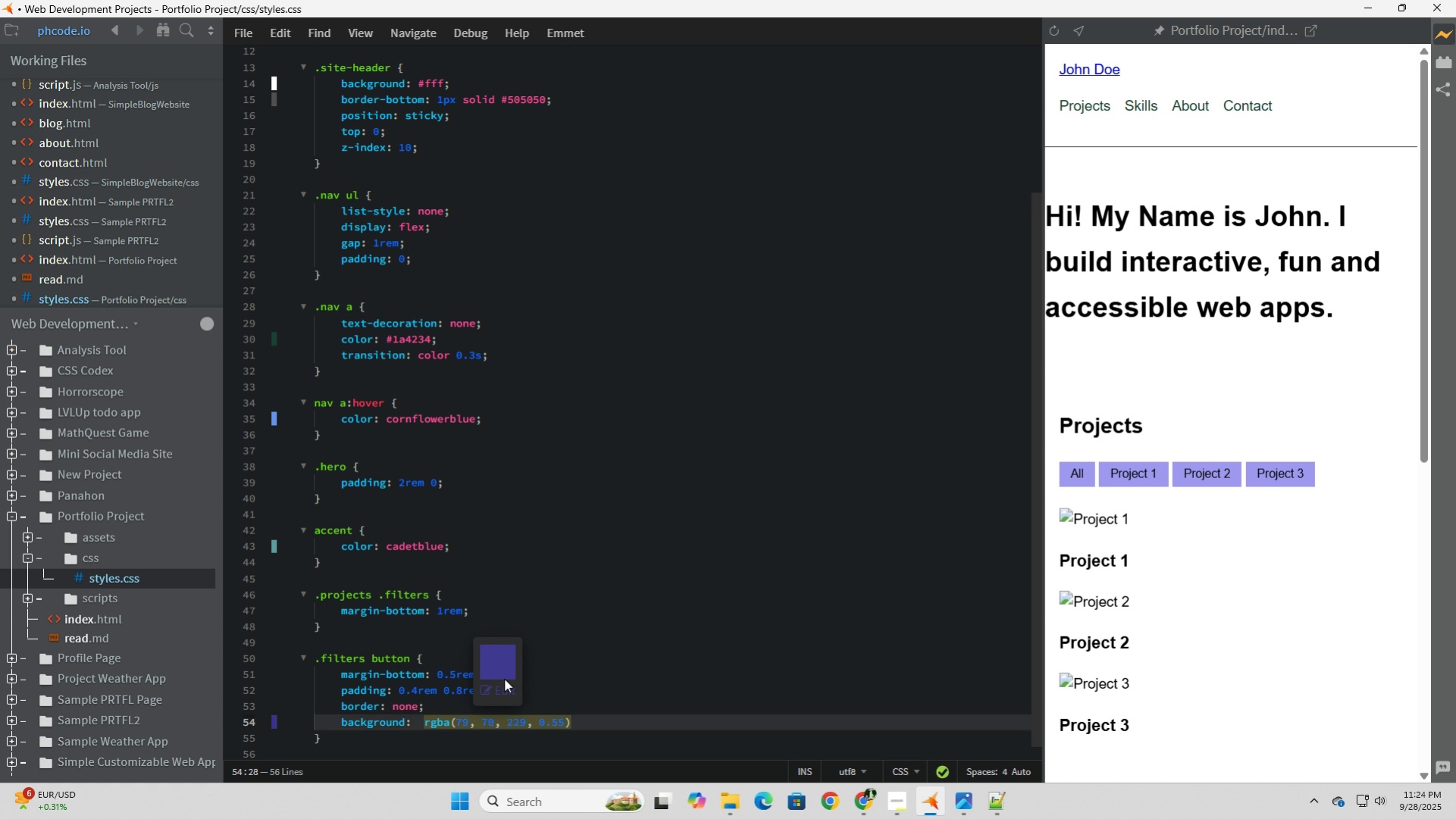 
left_click([504, 678])
 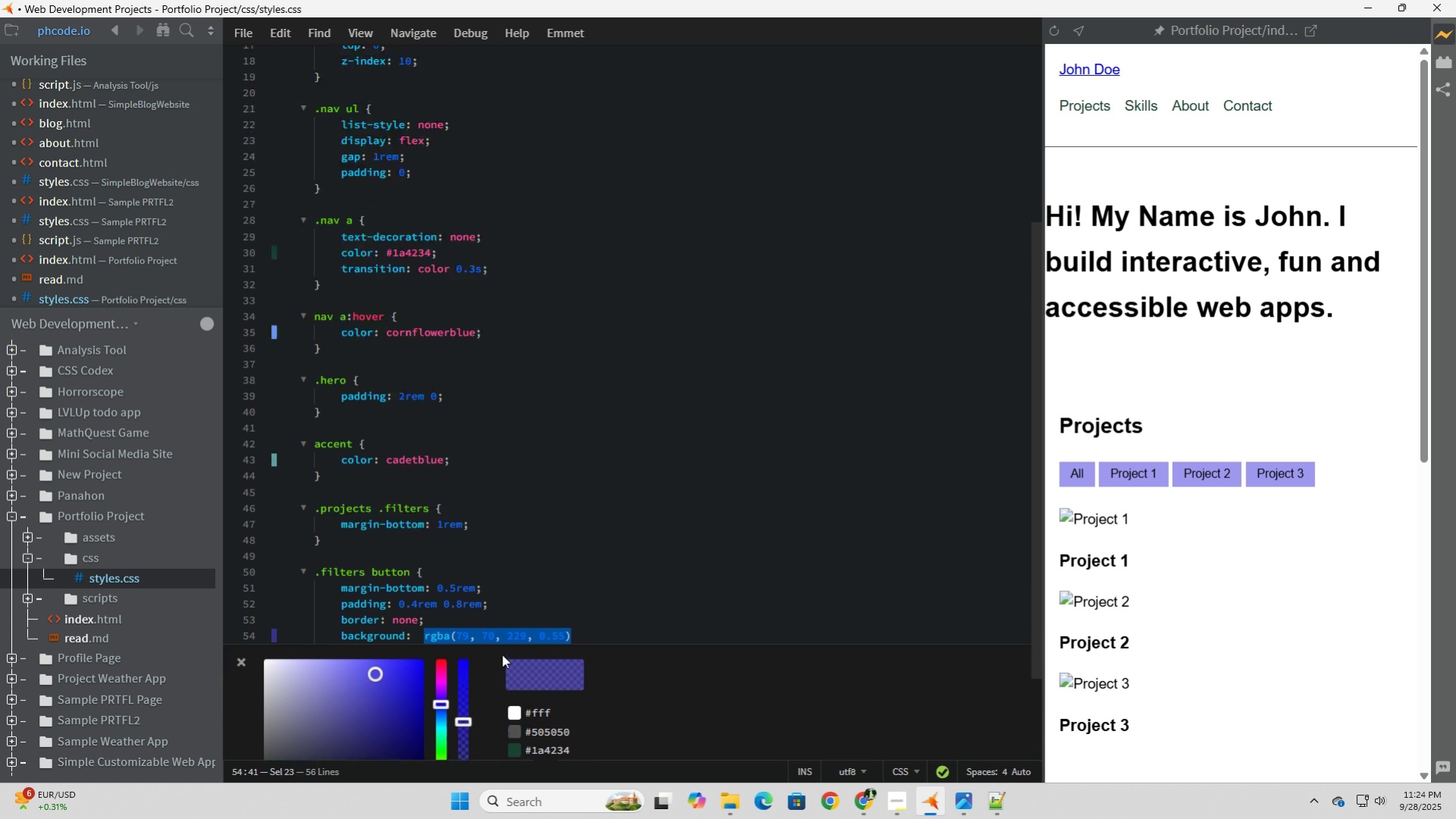 
scroll: coordinate [502, 654], scroll_direction: down, amount: 5.0
 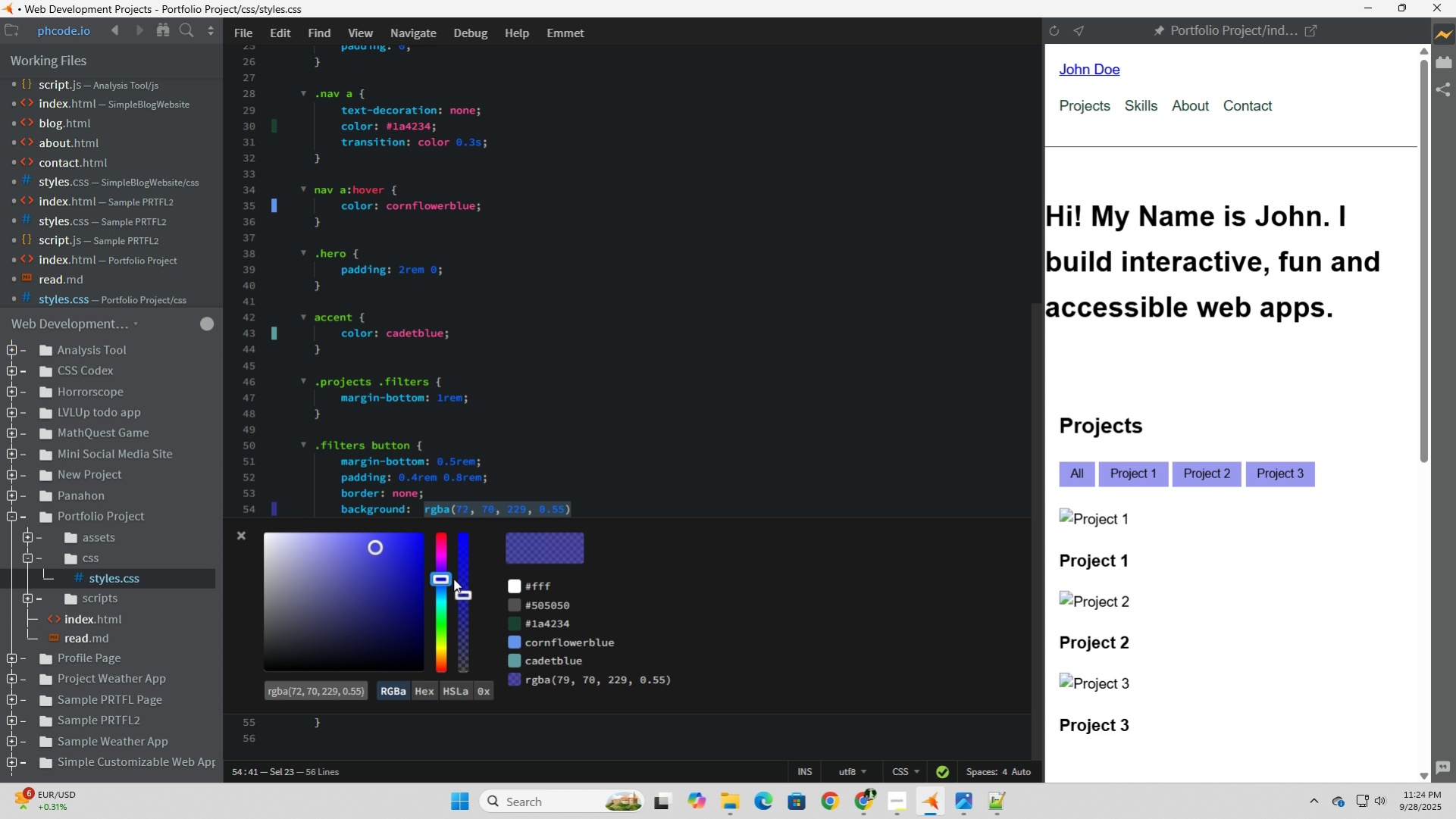 
wait(17.69)
 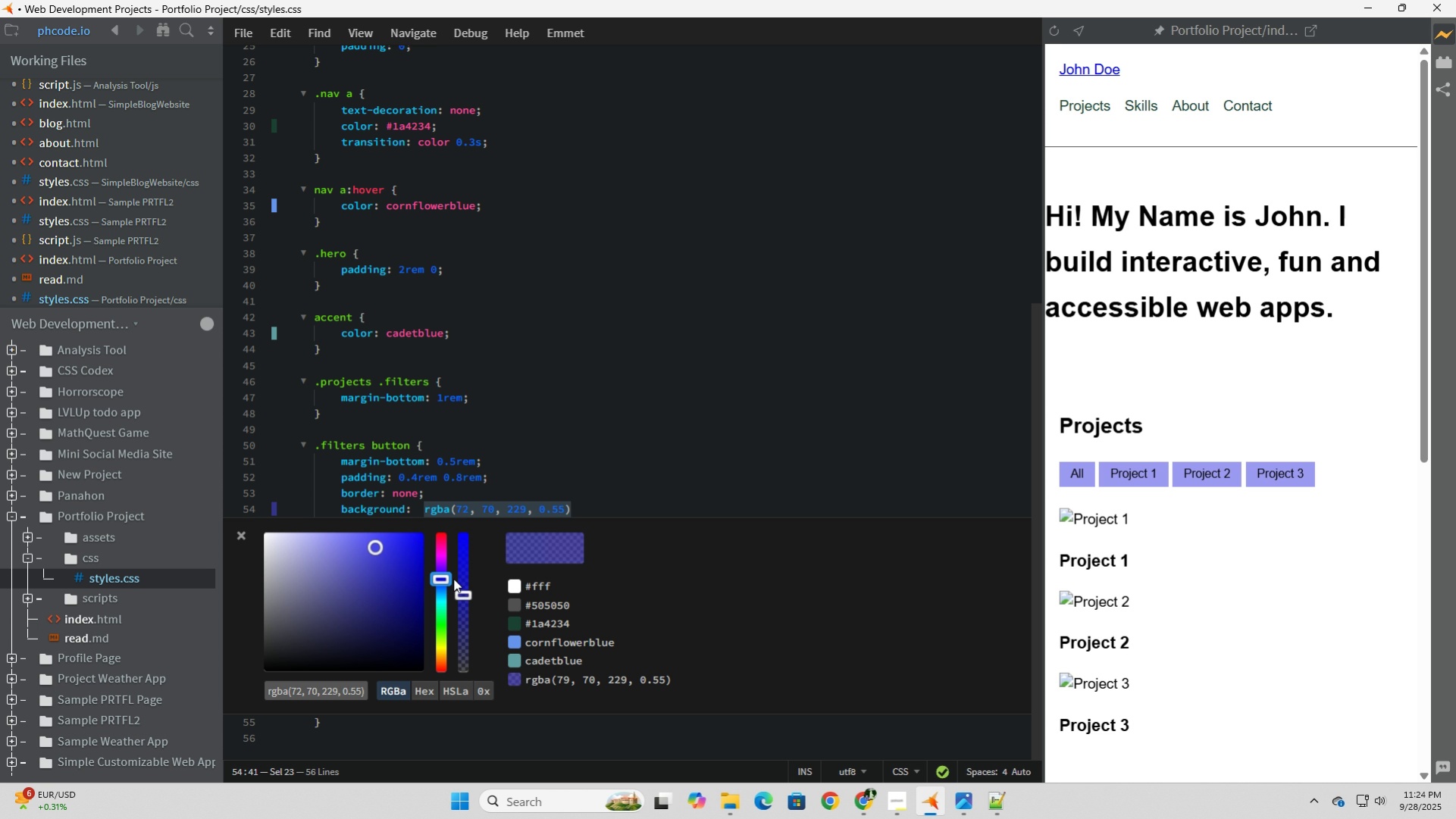 
left_click([620, 497])
 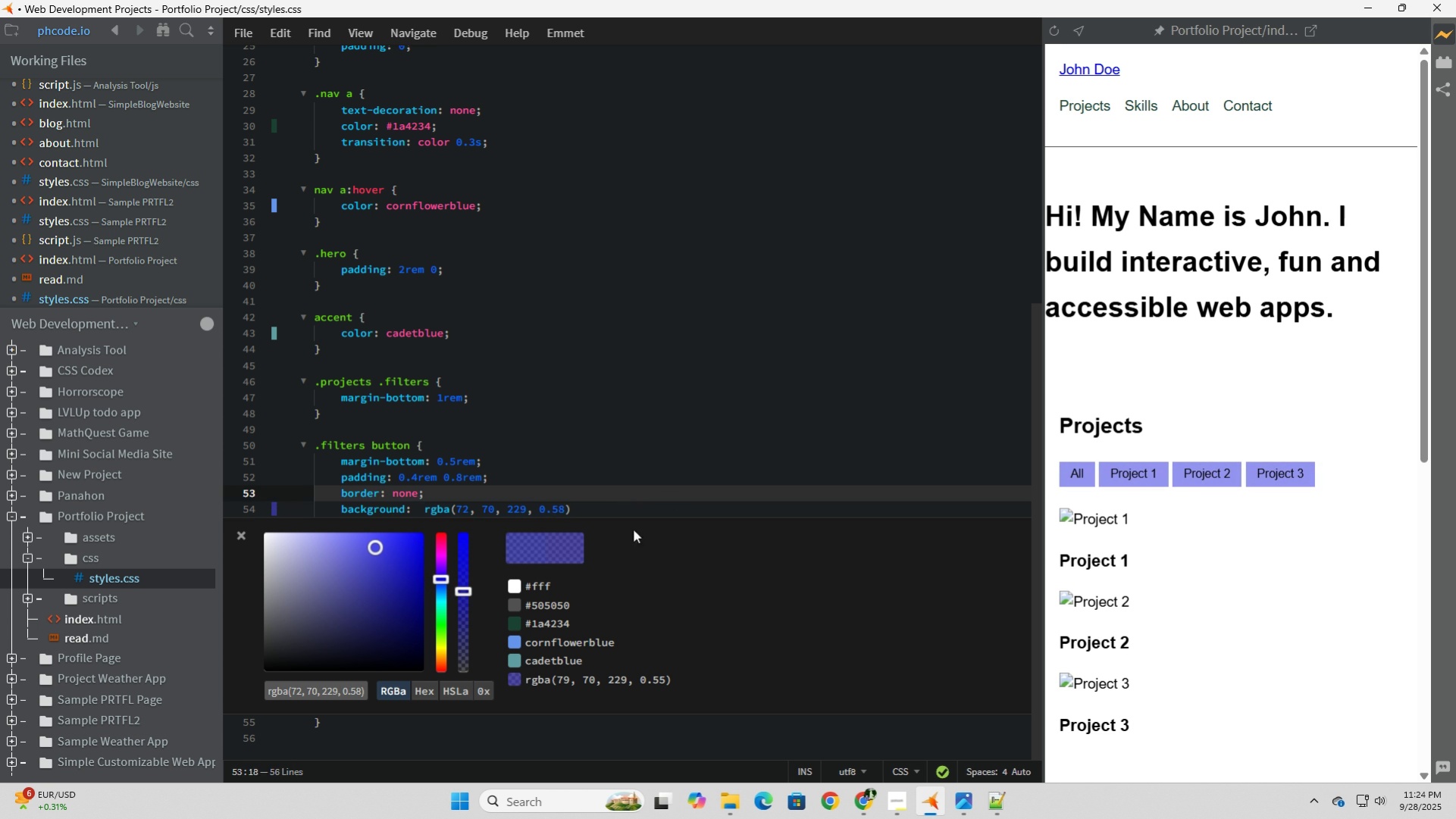 
left_click([667, 496])
 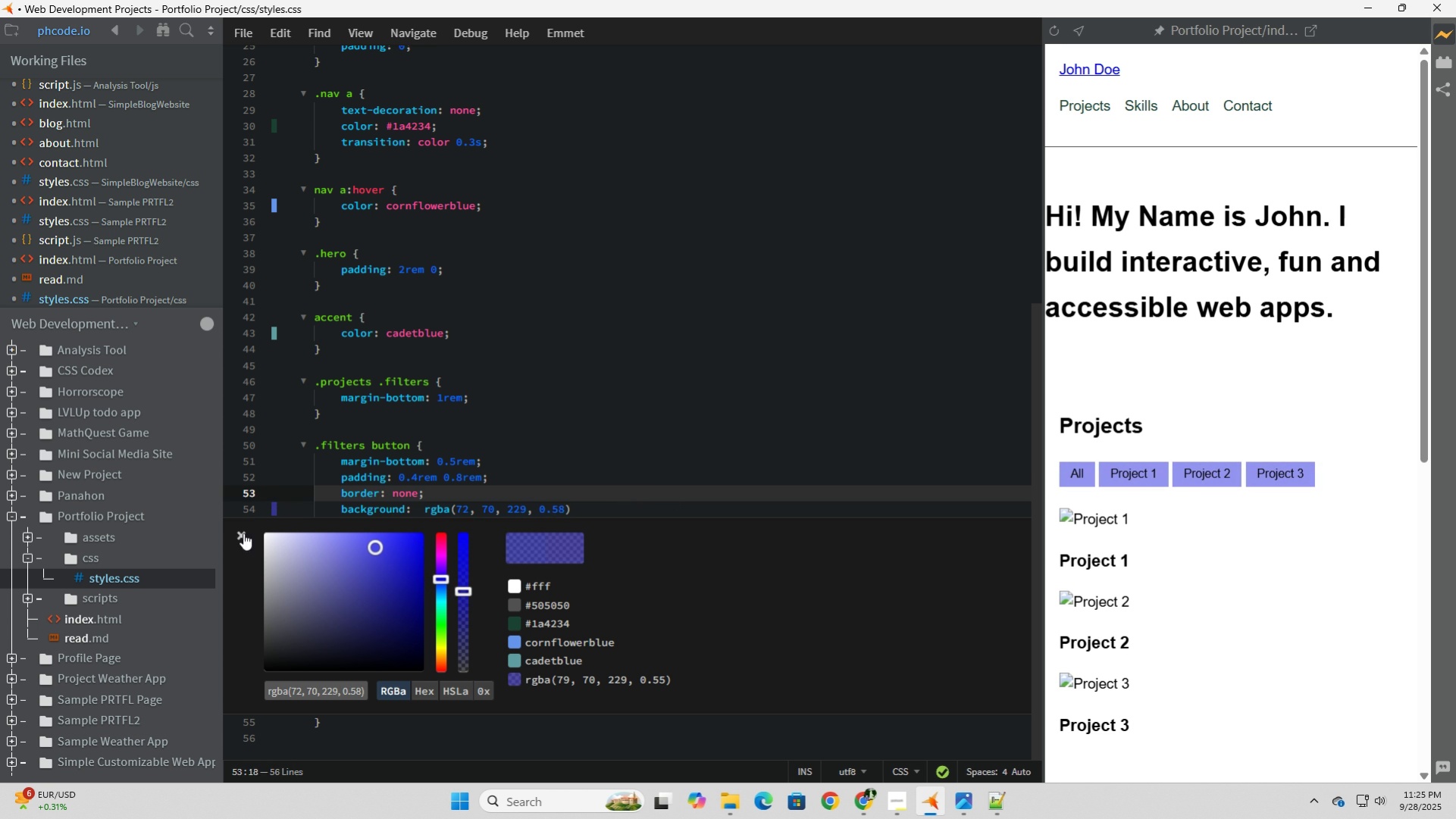 
left_click([242, 533])
 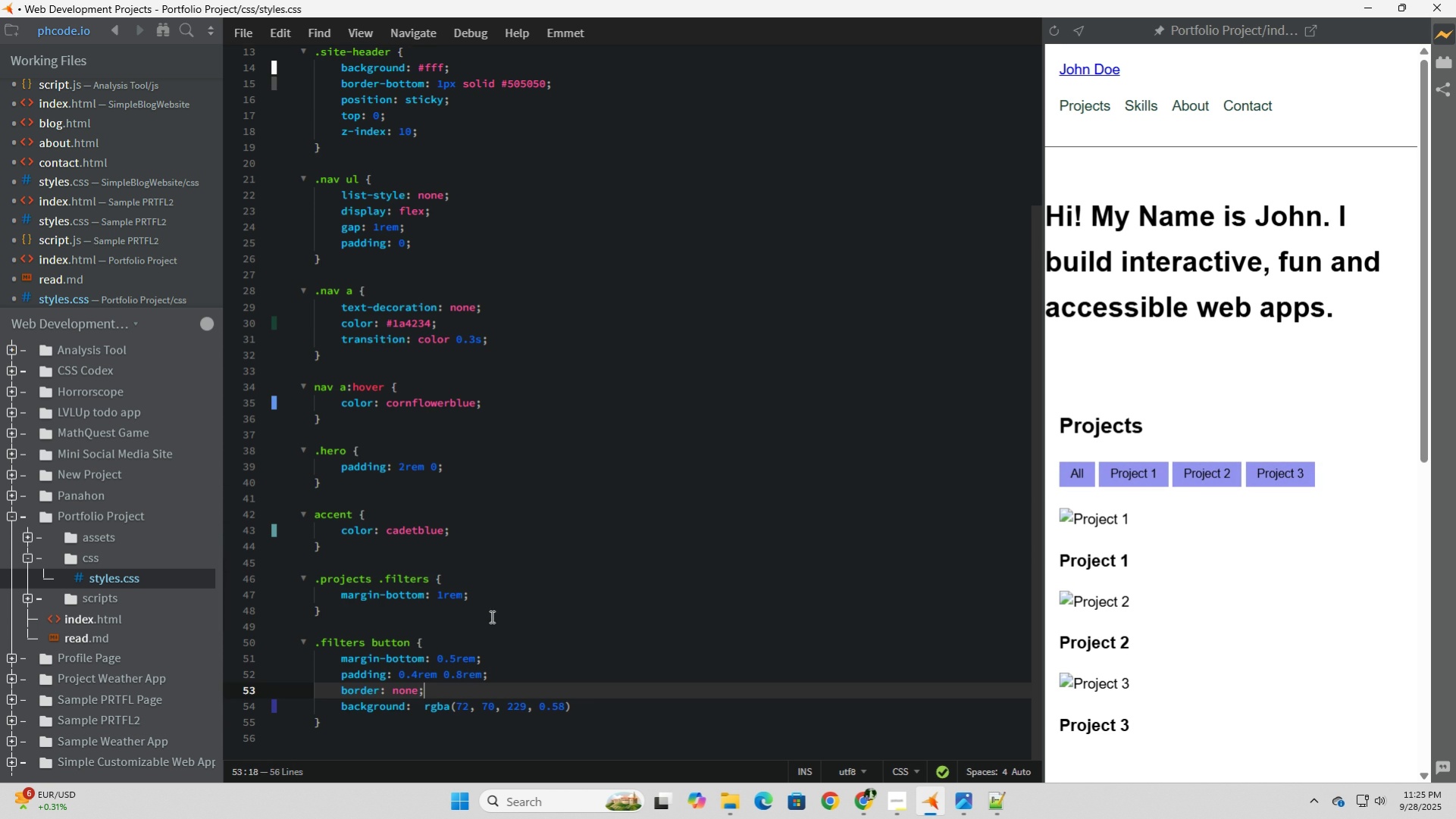 
scroll: coordinate [503, 622], scroll_direction: down, amount: 5.0
 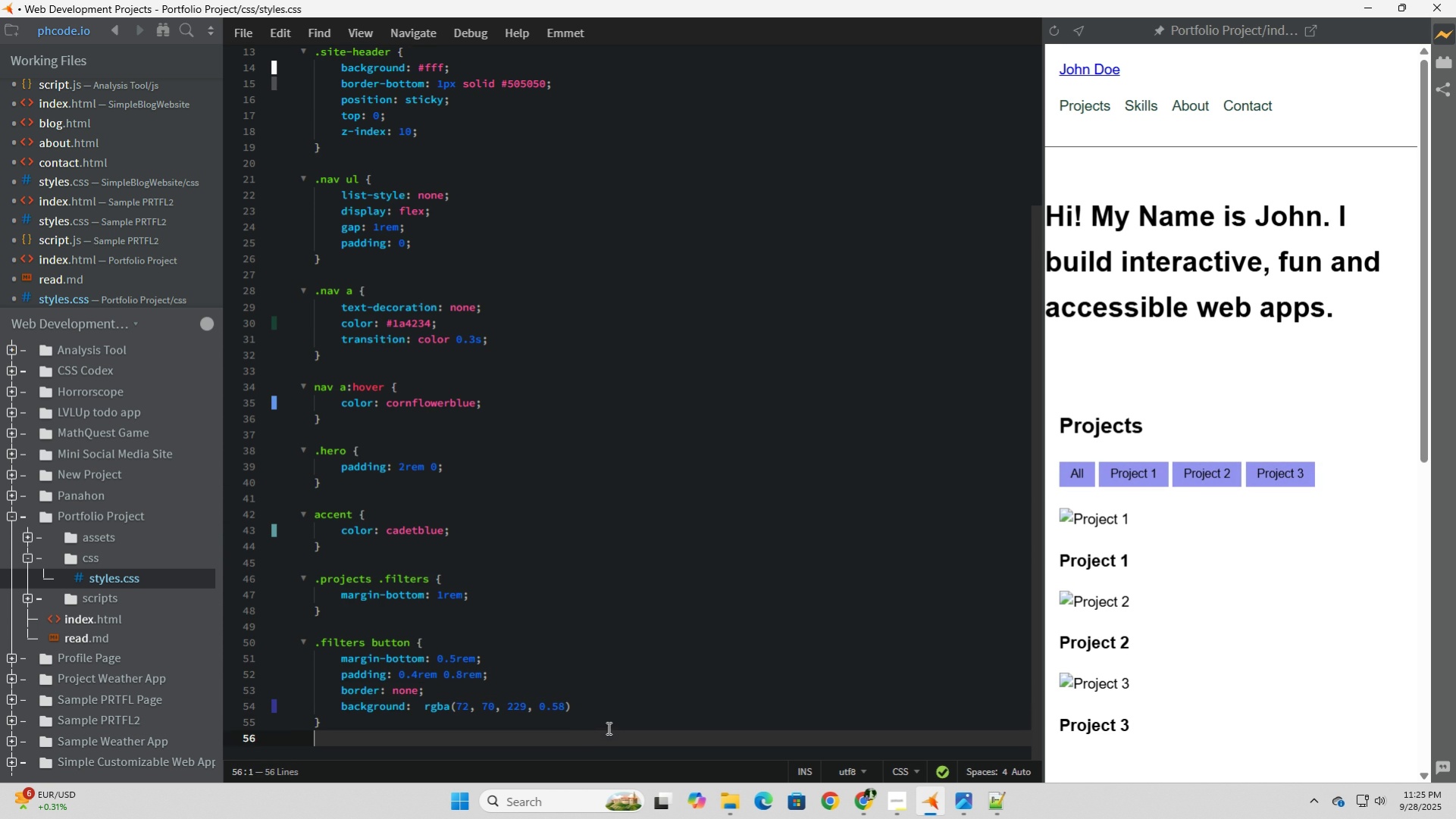 
left_click([607, 727])
 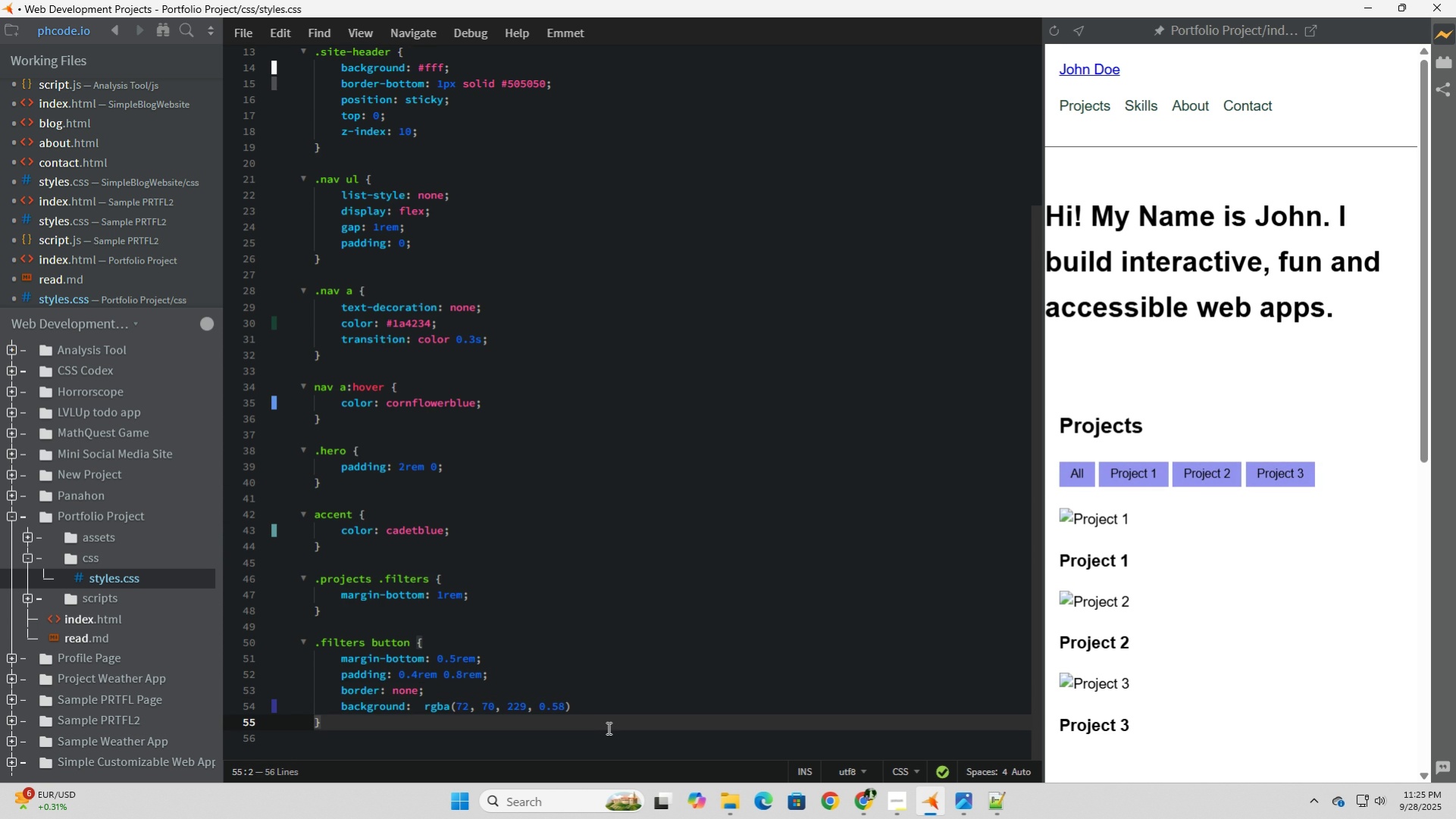 
scroll: coordinate [530, 674], scroll_direction: down, amount: 8.0
 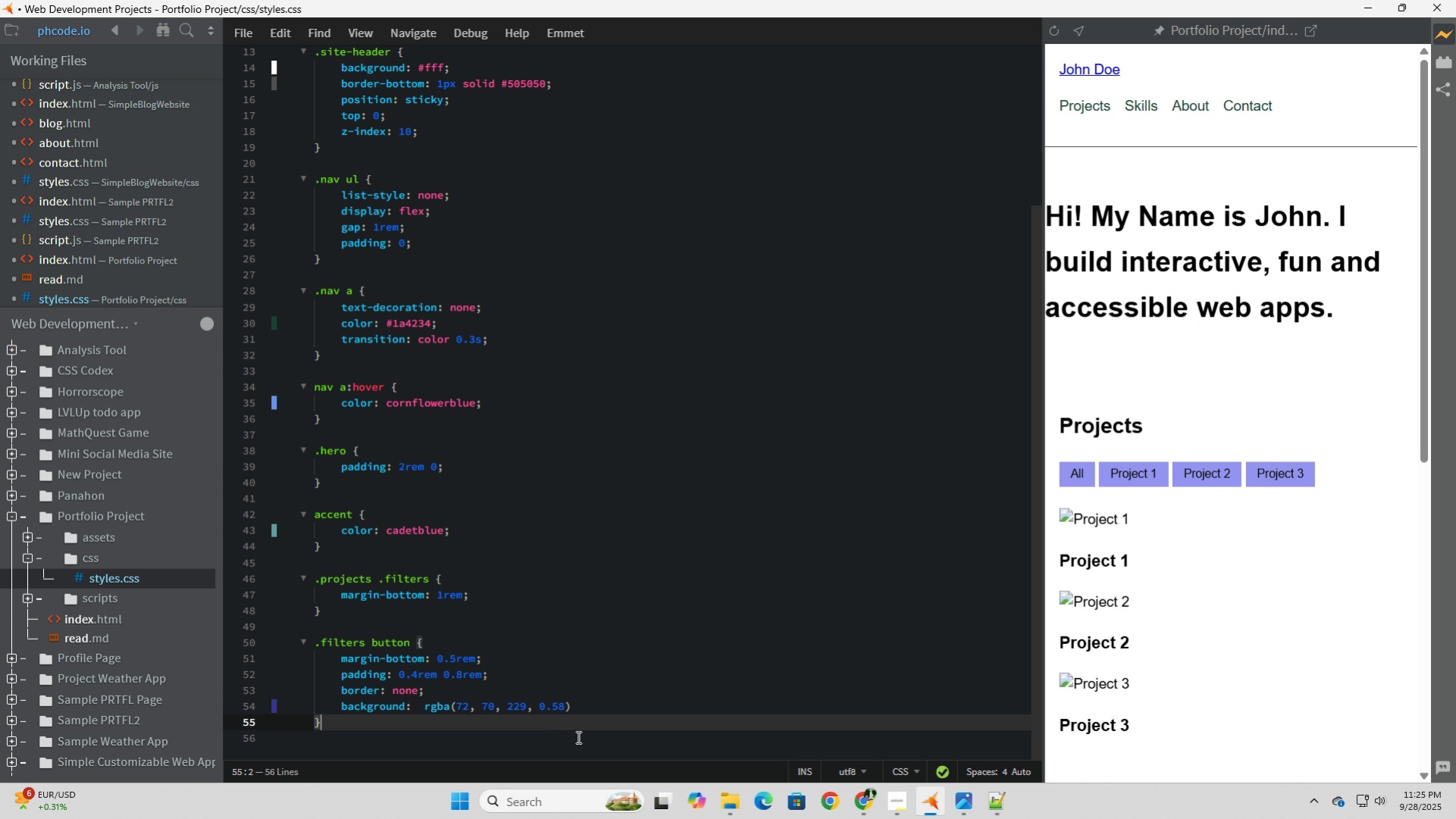 
wait(7.48)
 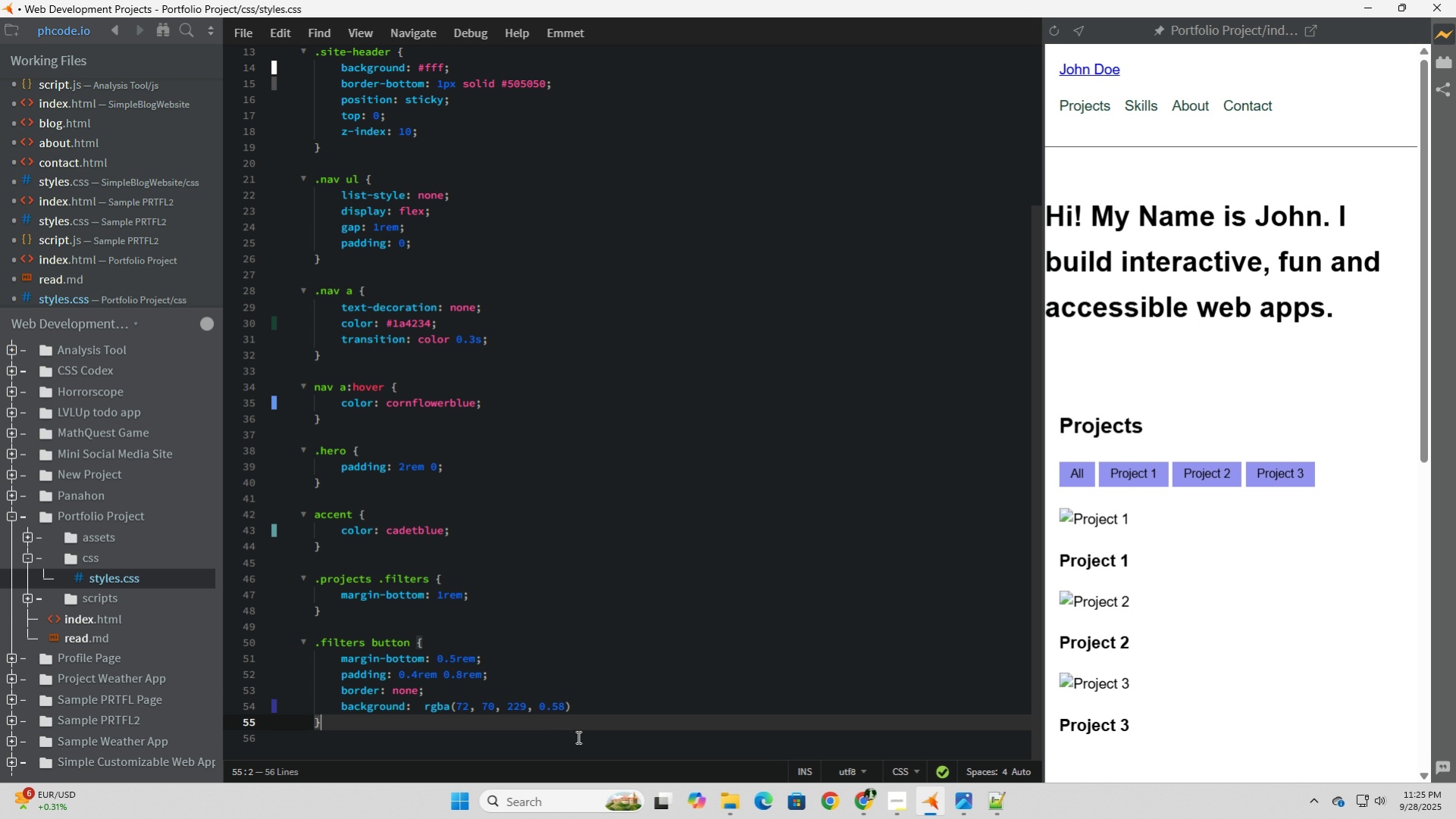 
left_click([616, 710])
 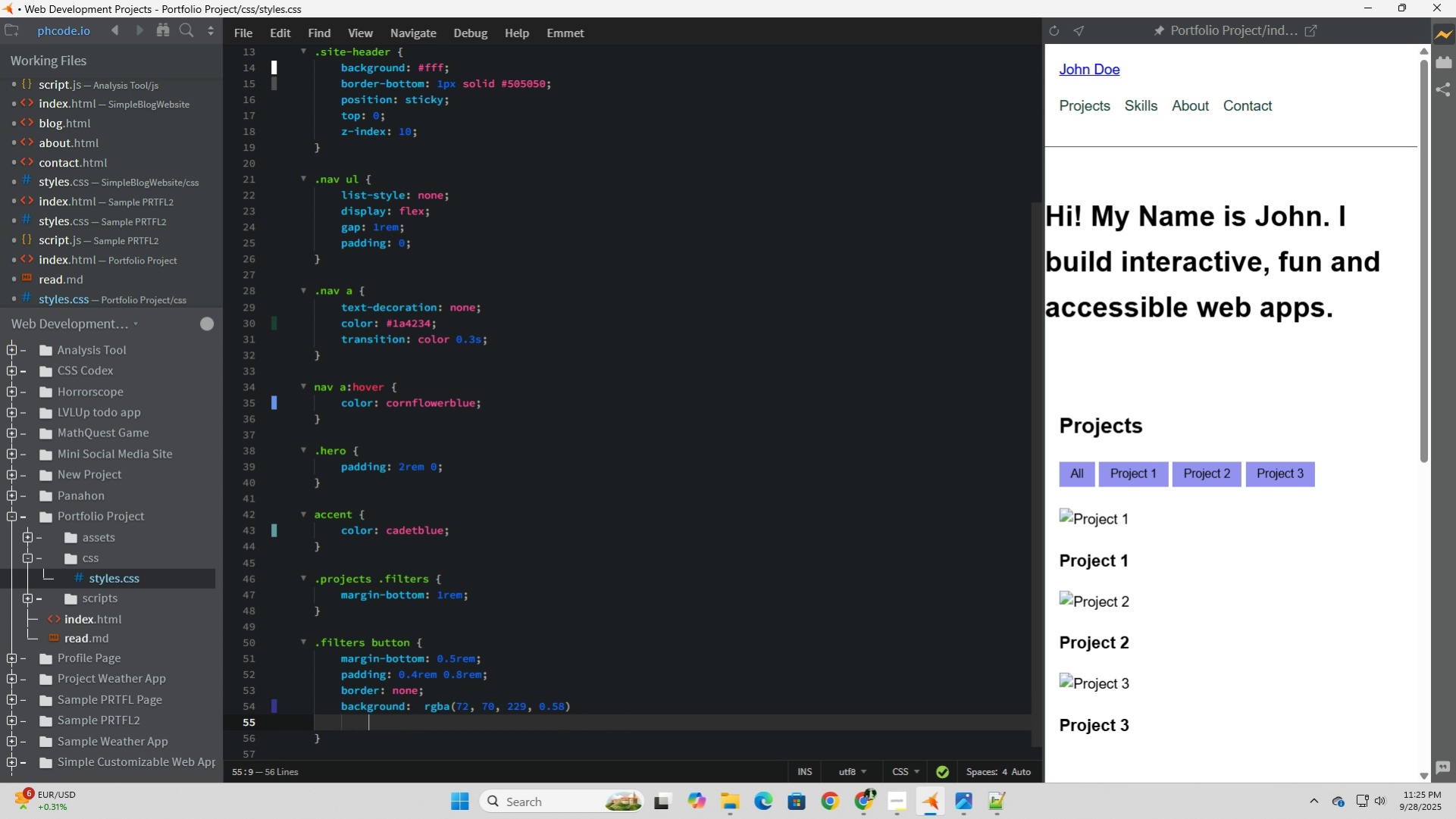 
key(Enter)
 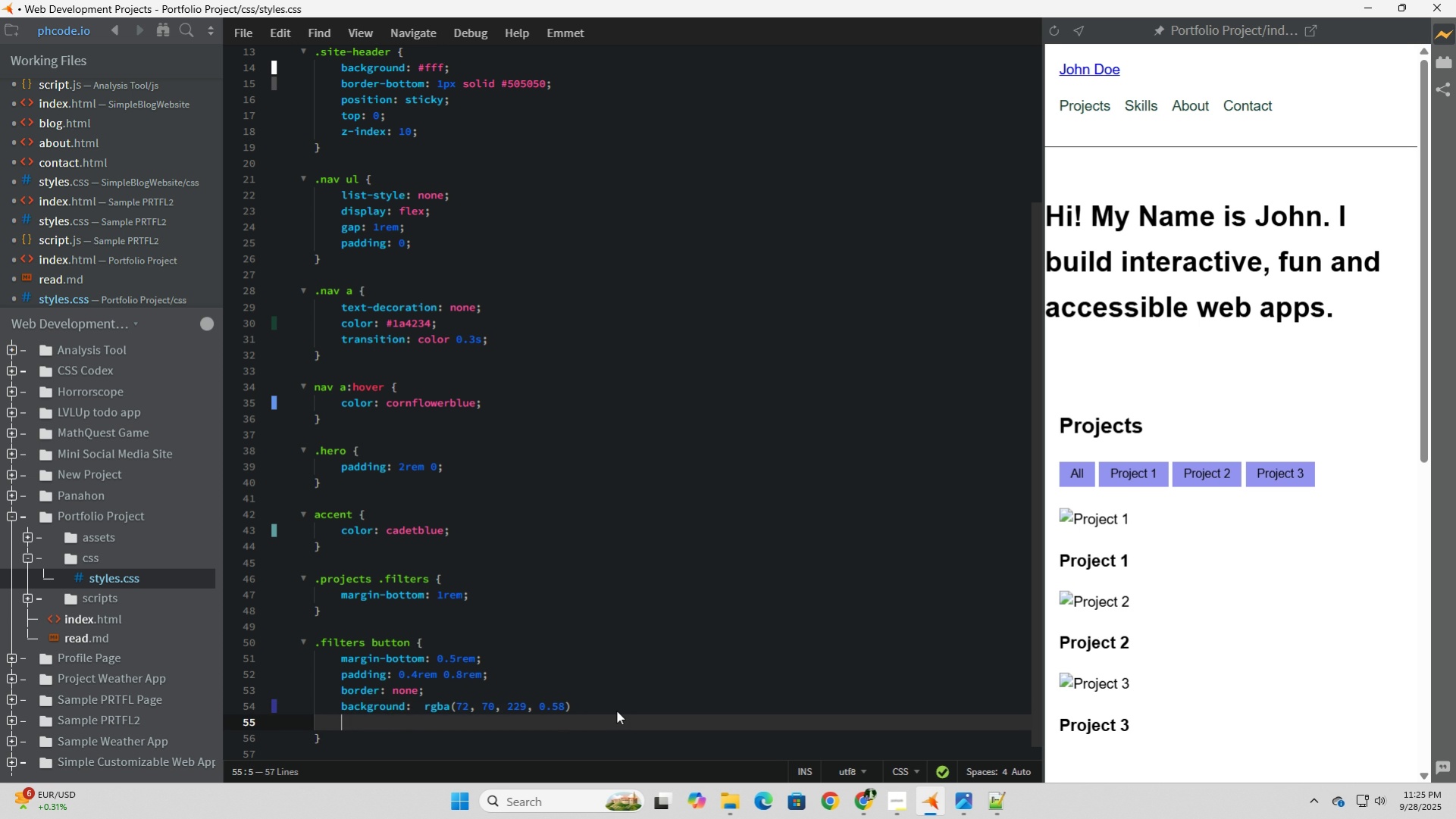 
key(Backspace)
type(cursor: )
 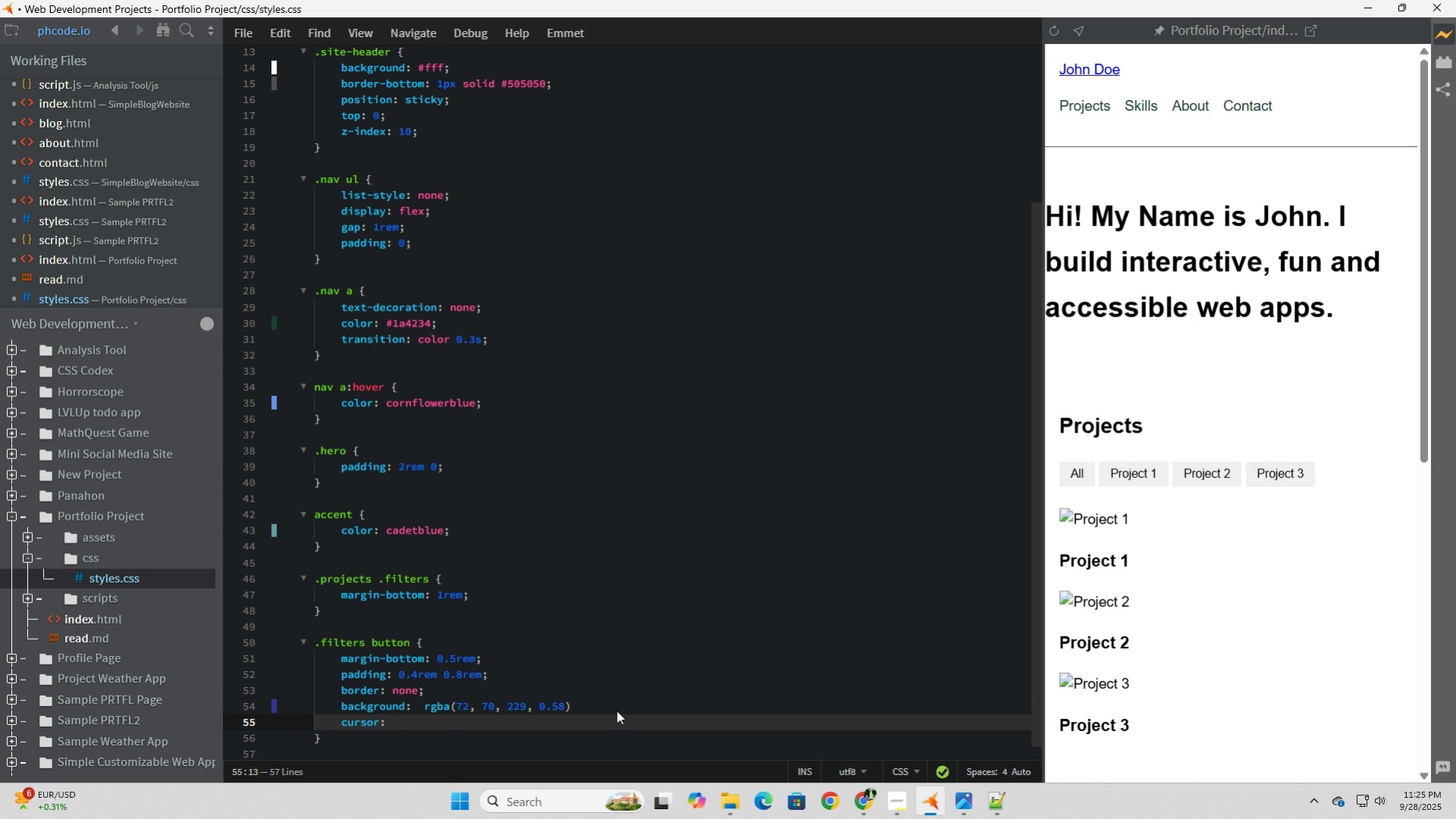 
type(pointer:)
key(Backspace)
type(;)